 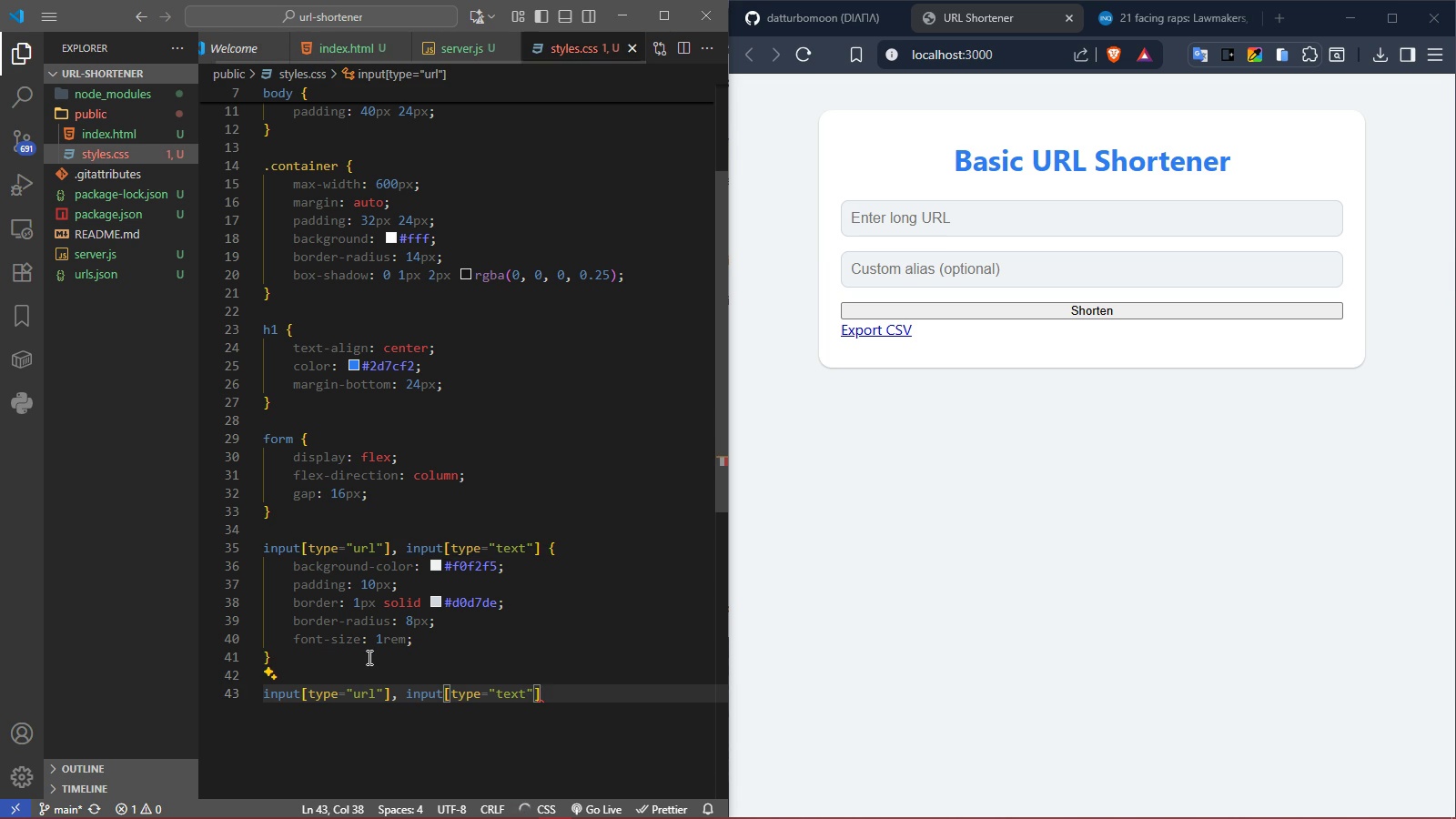 
left_click([391, 693])
 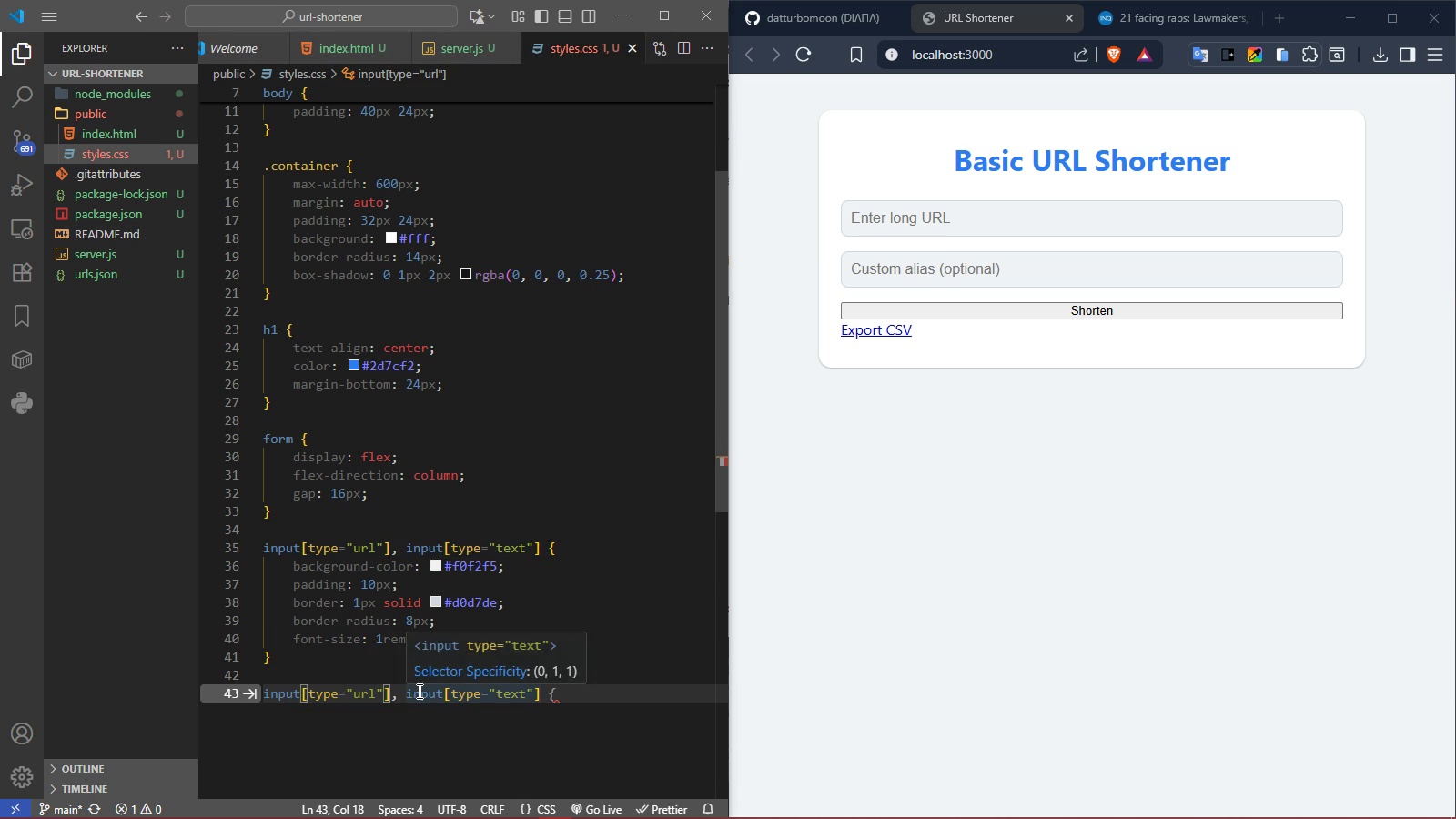 
type(:focus)
key(Tab)
key(Tab)
 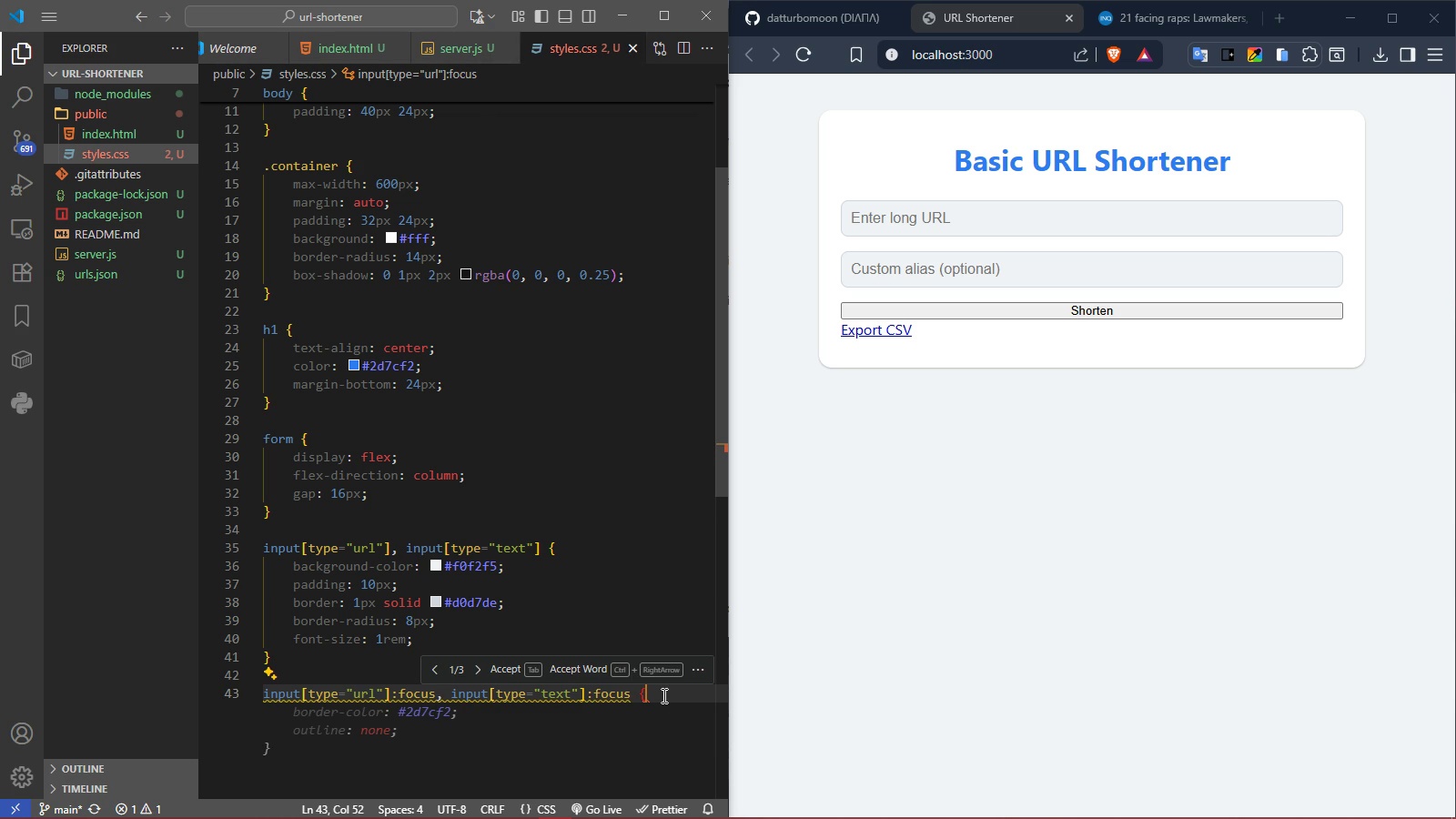 
key(Backspace)
 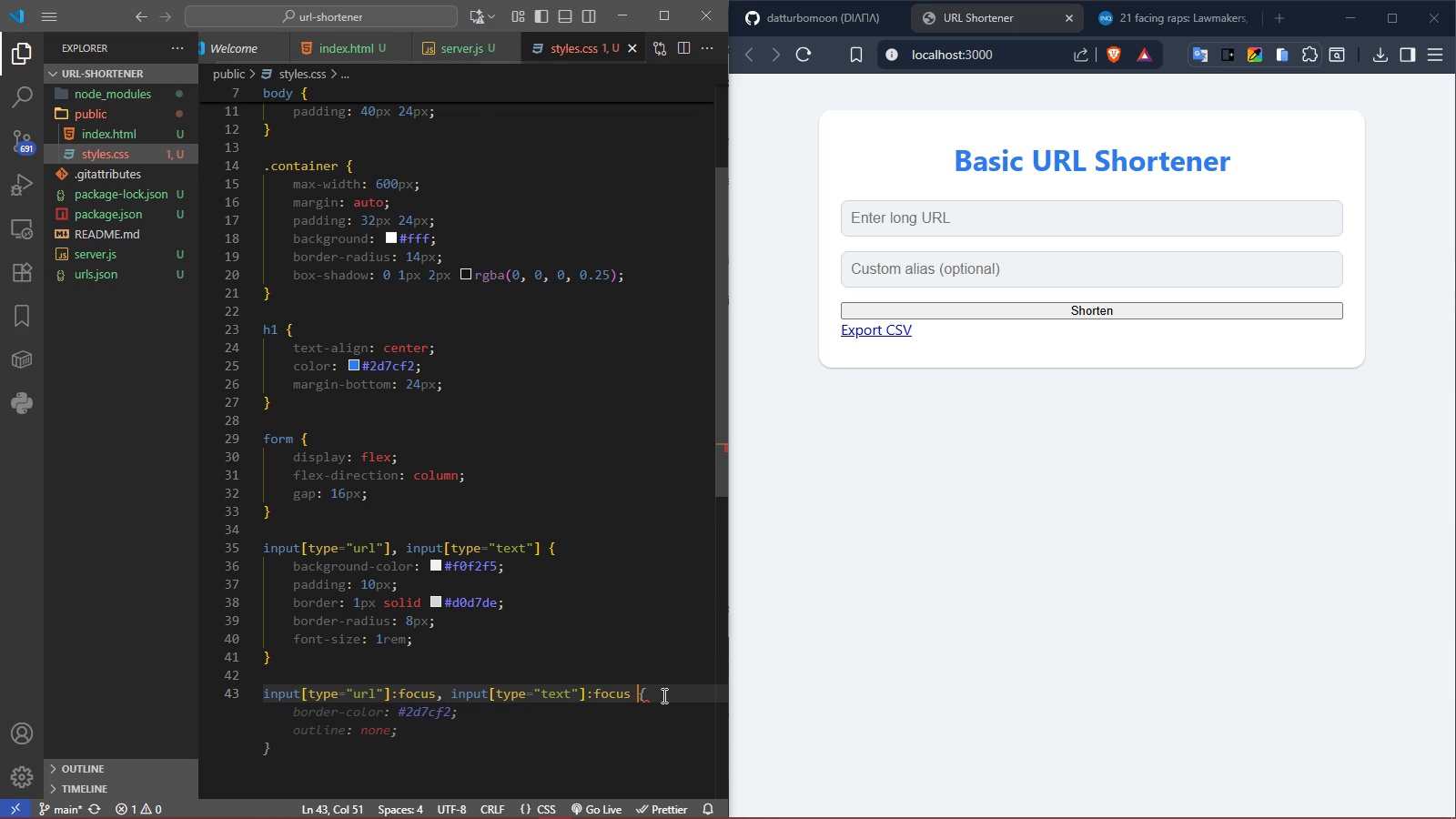 
key(Shift+ShiftRight)
 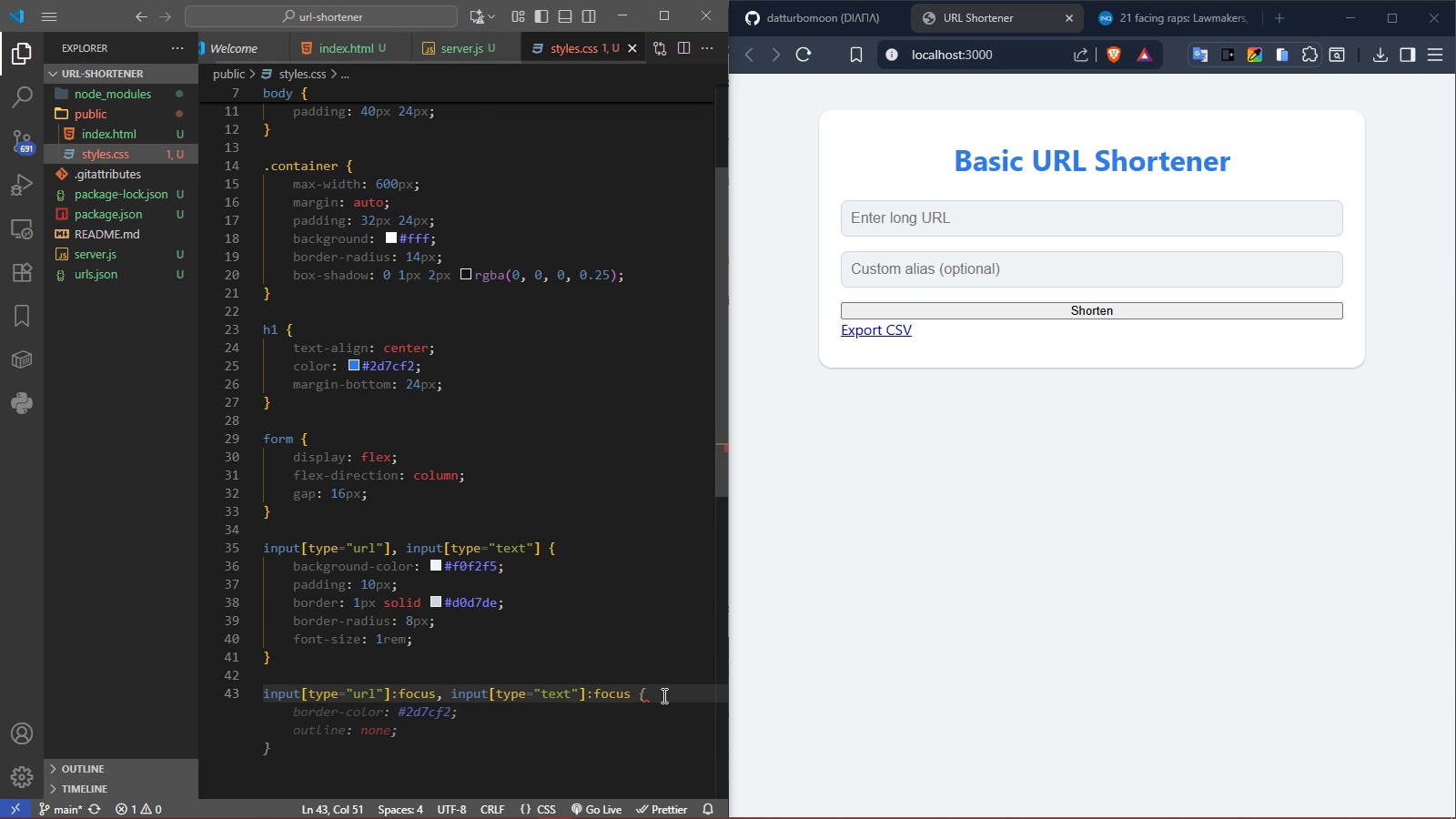 
key(Shift+BracketLeft)
 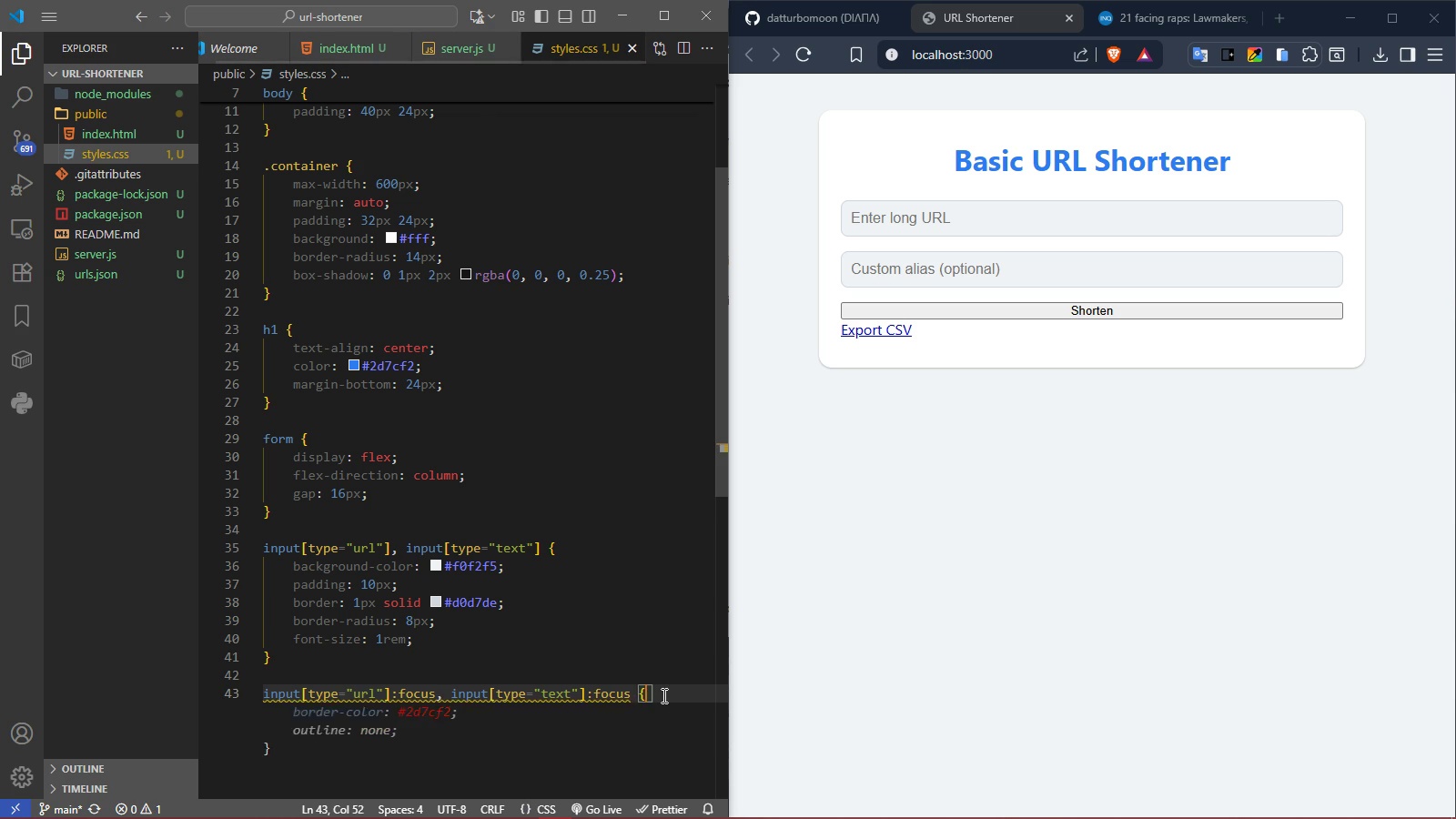 
key(Enter)
 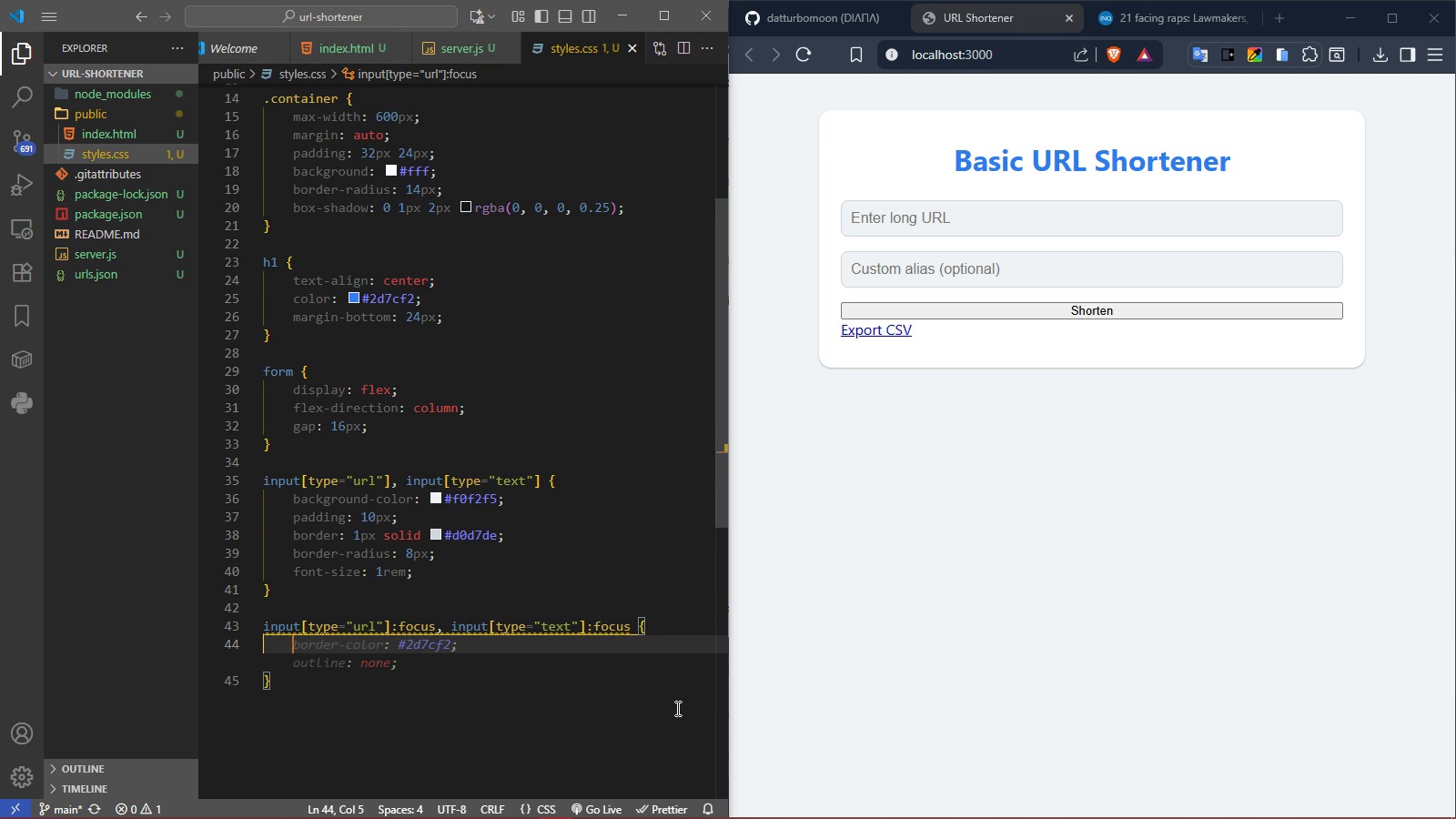 
wait(5.61)
 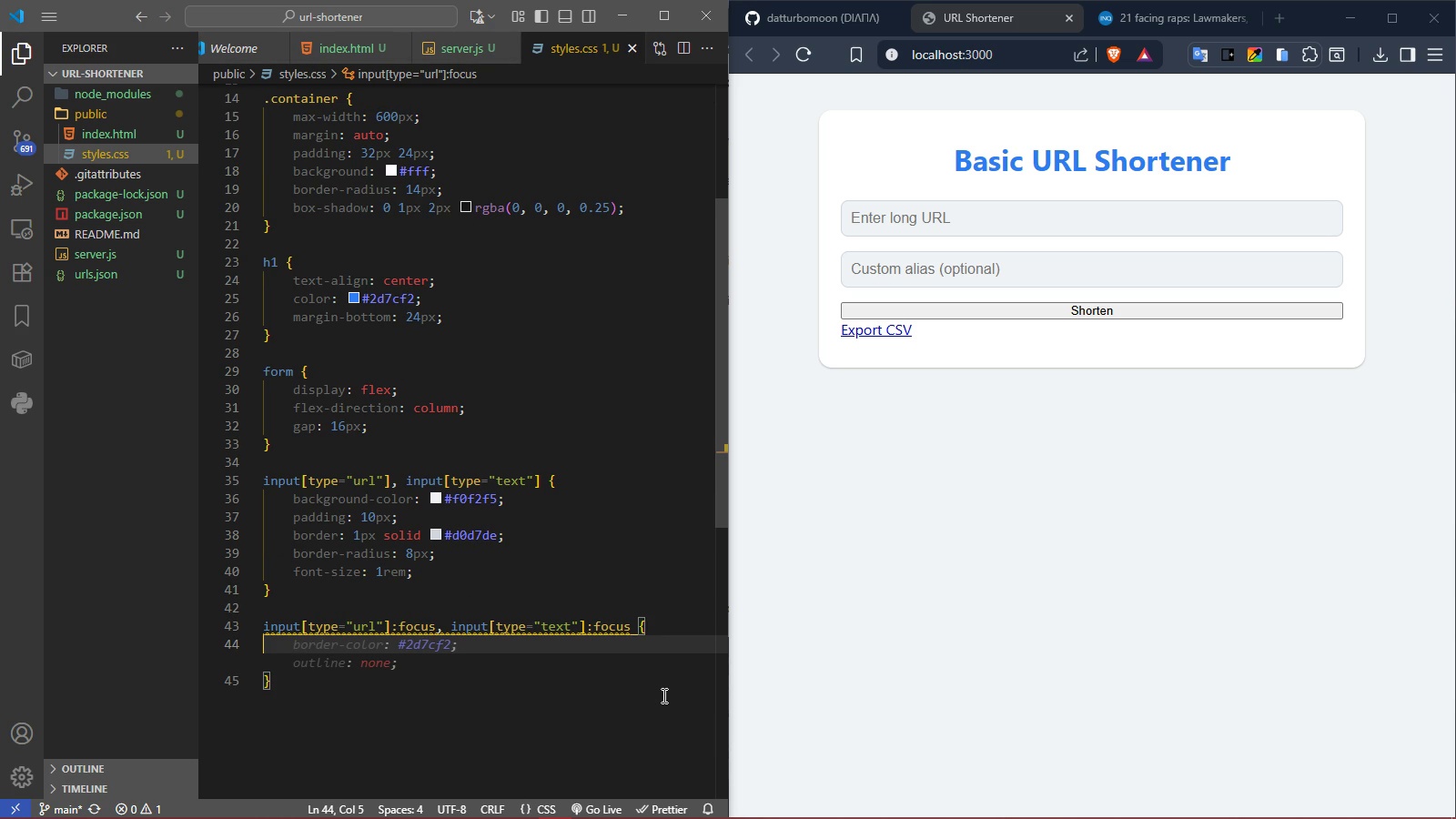 
type(outline)
 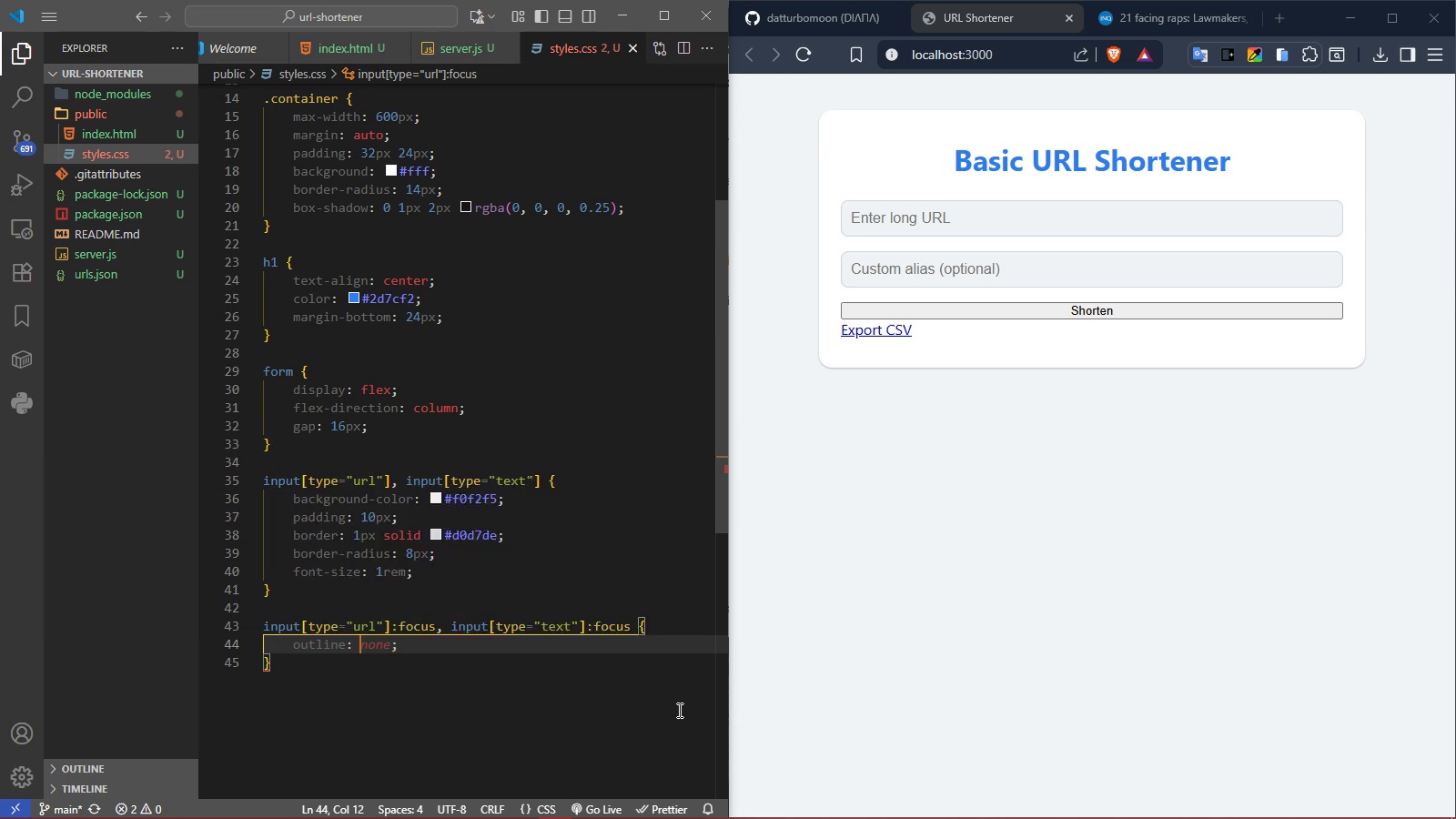 
key(Enter)
 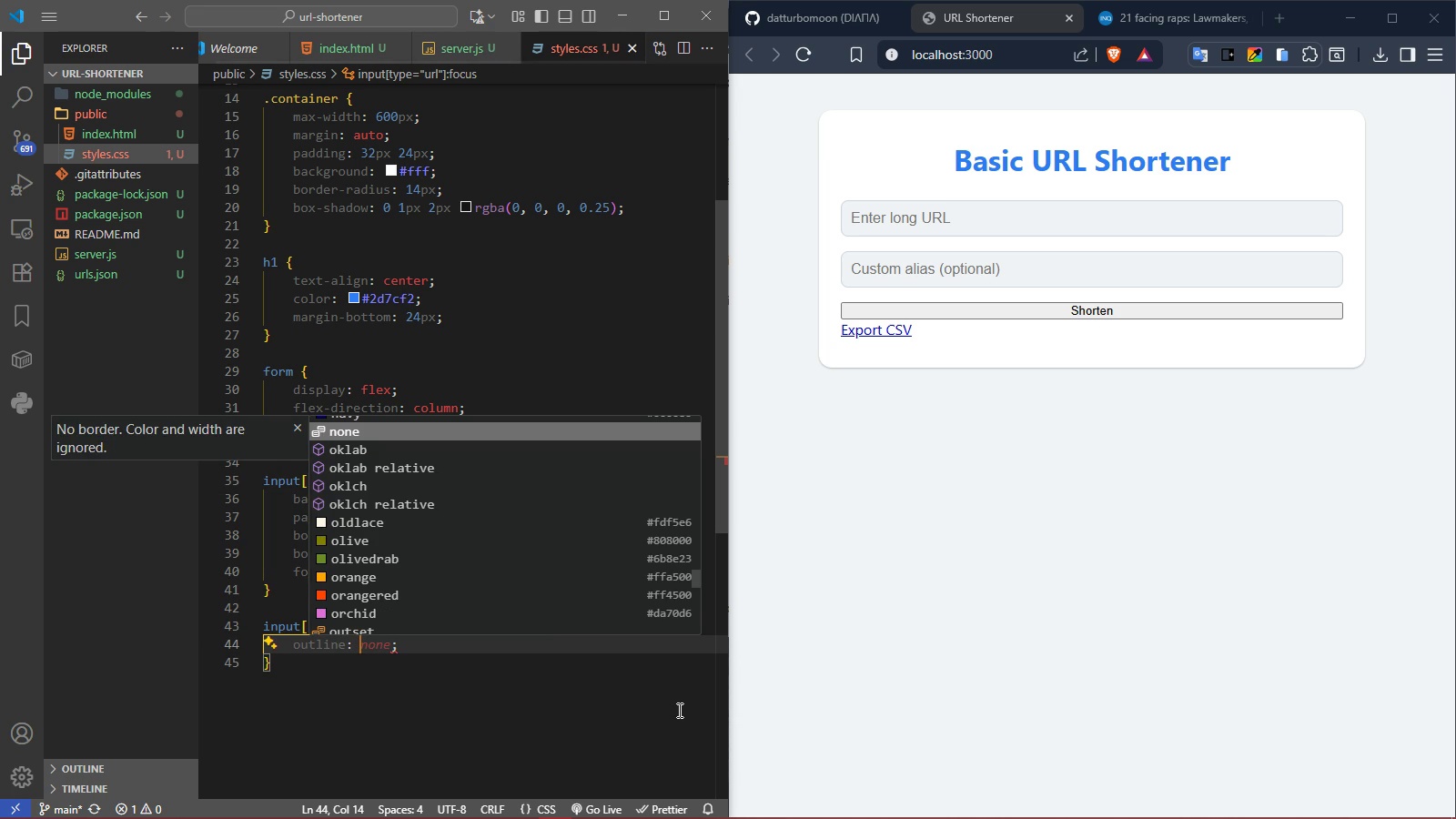 
key(Tab)
 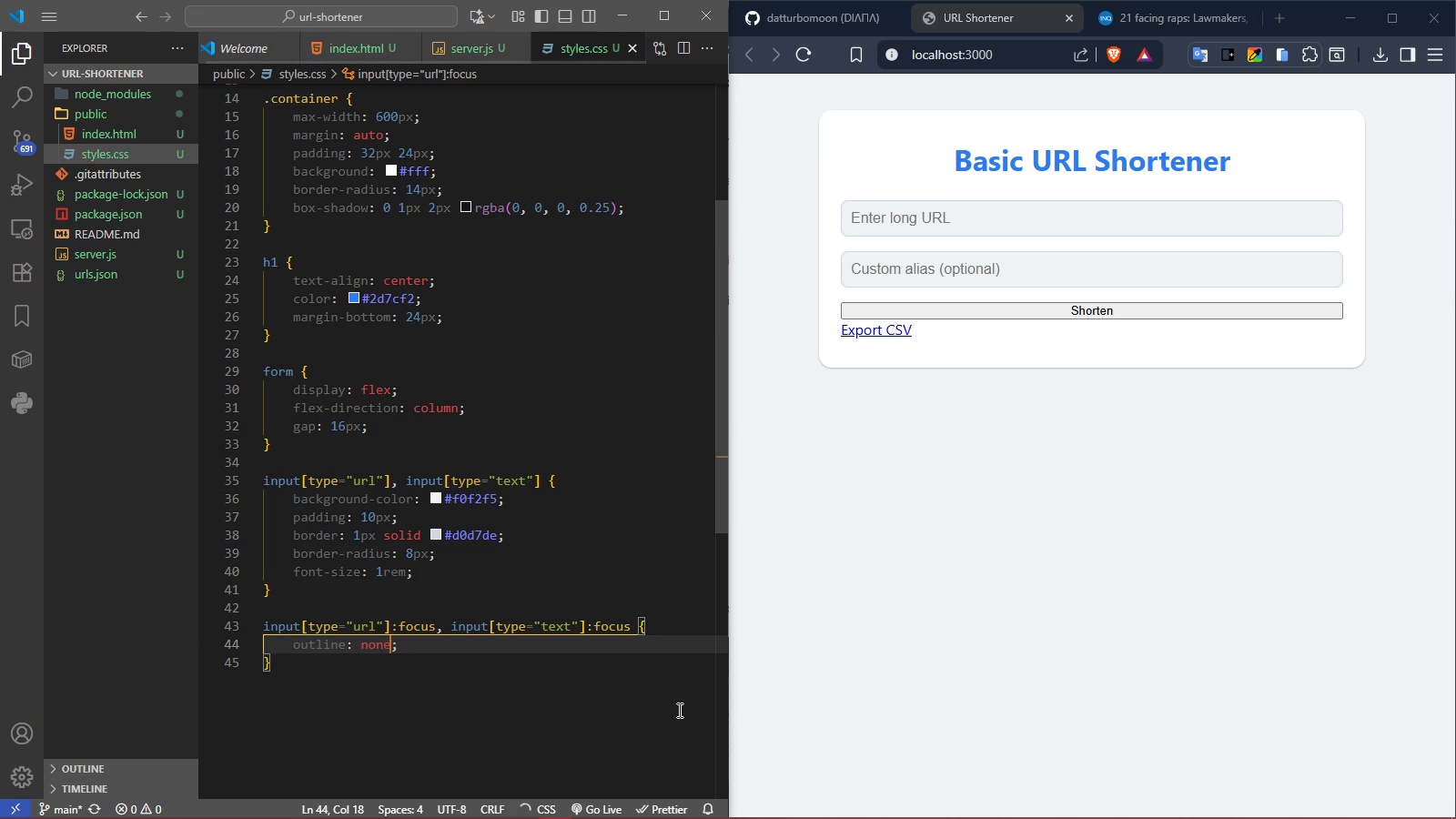 
key(ArrowRight)
 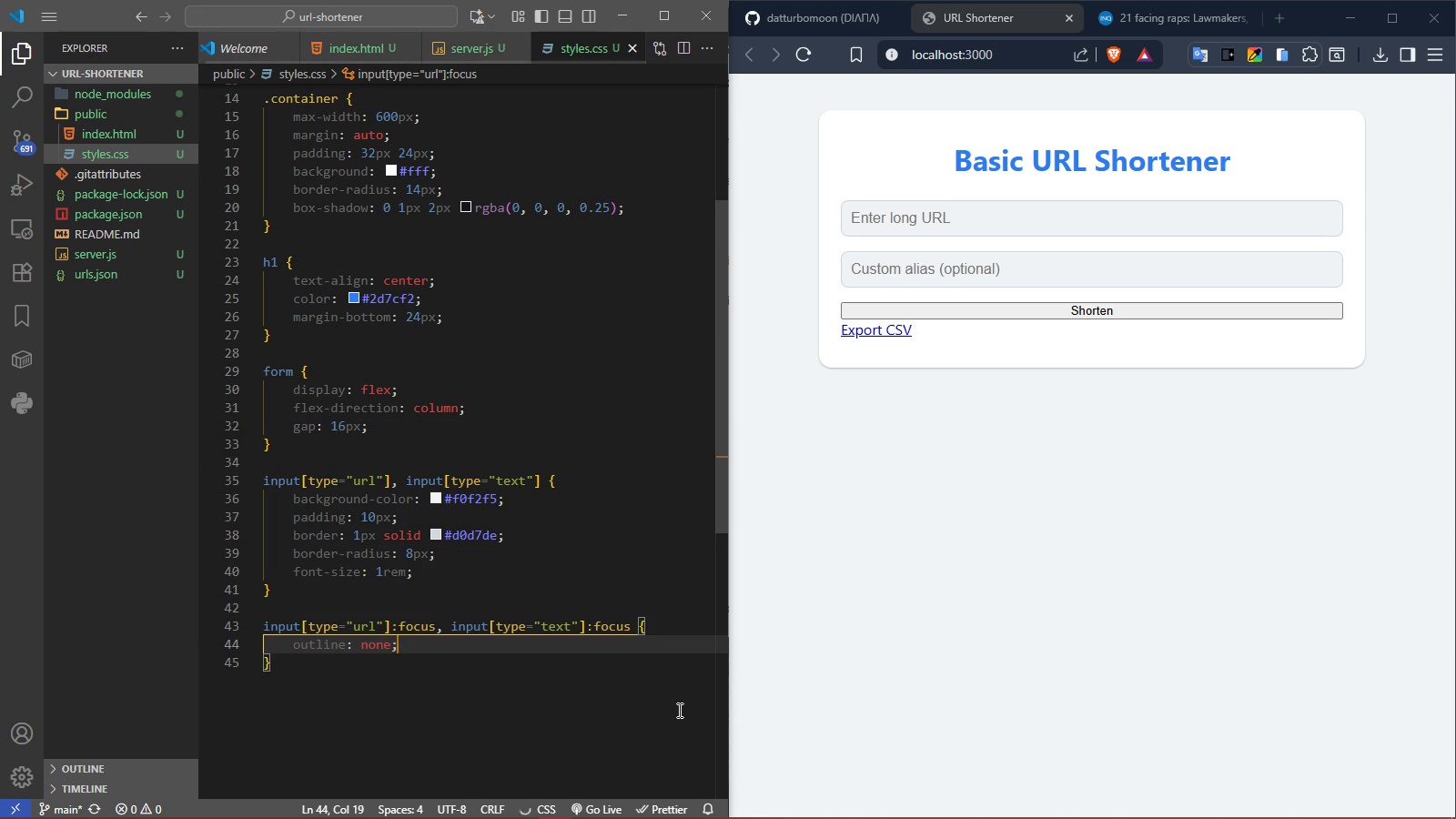 
key(Enter)
 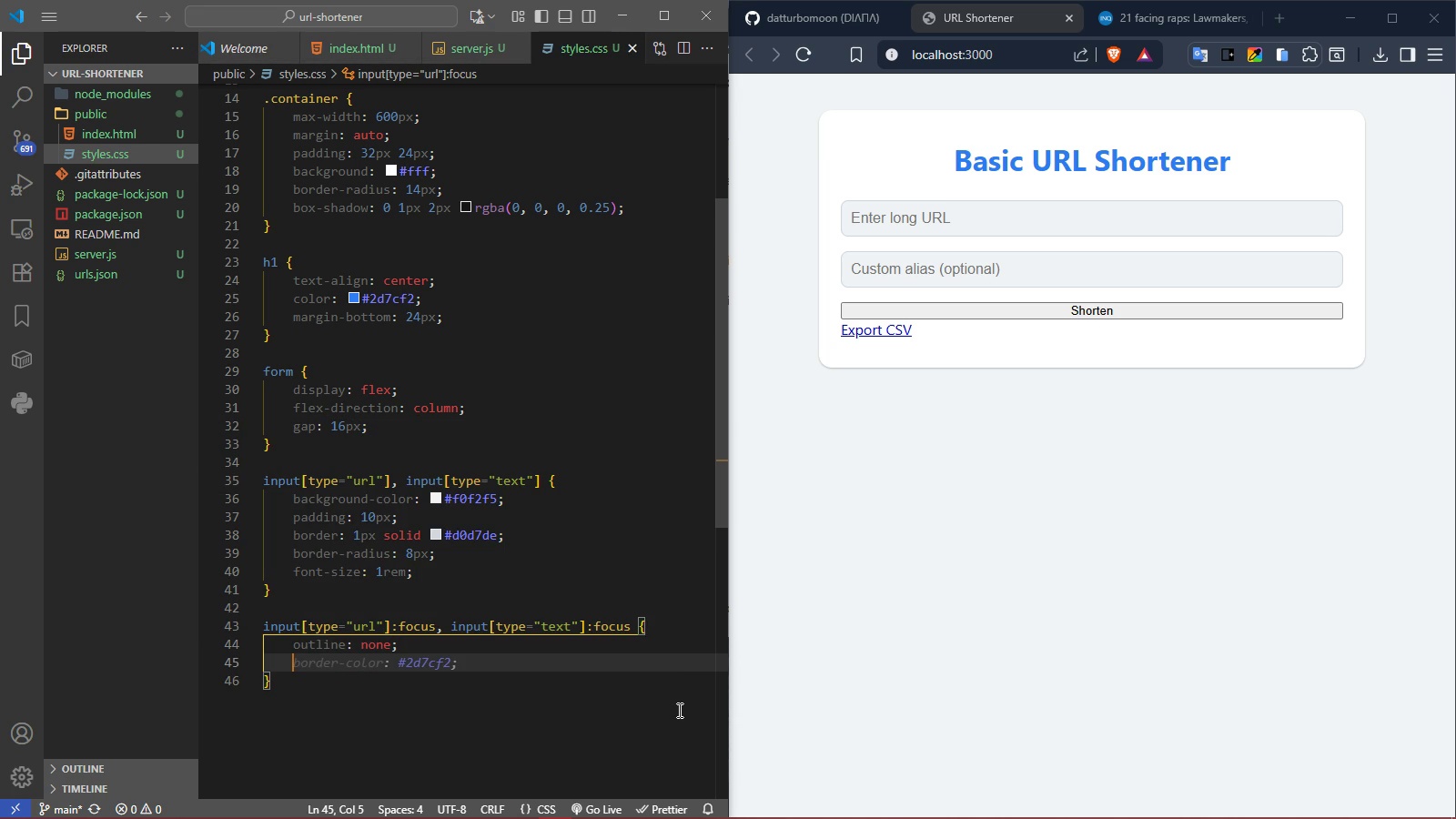 
type(border)
 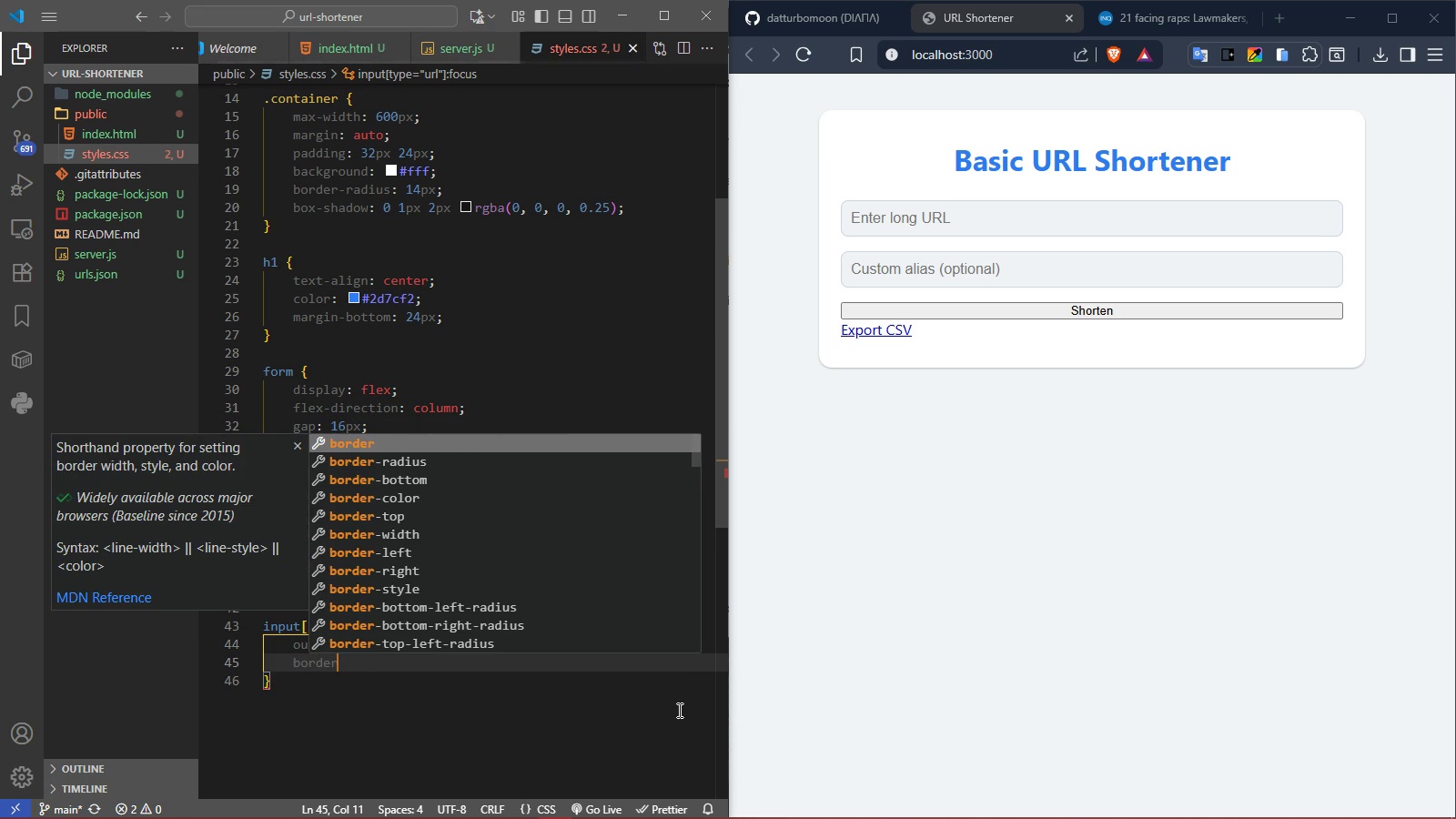 
key(Enter)
 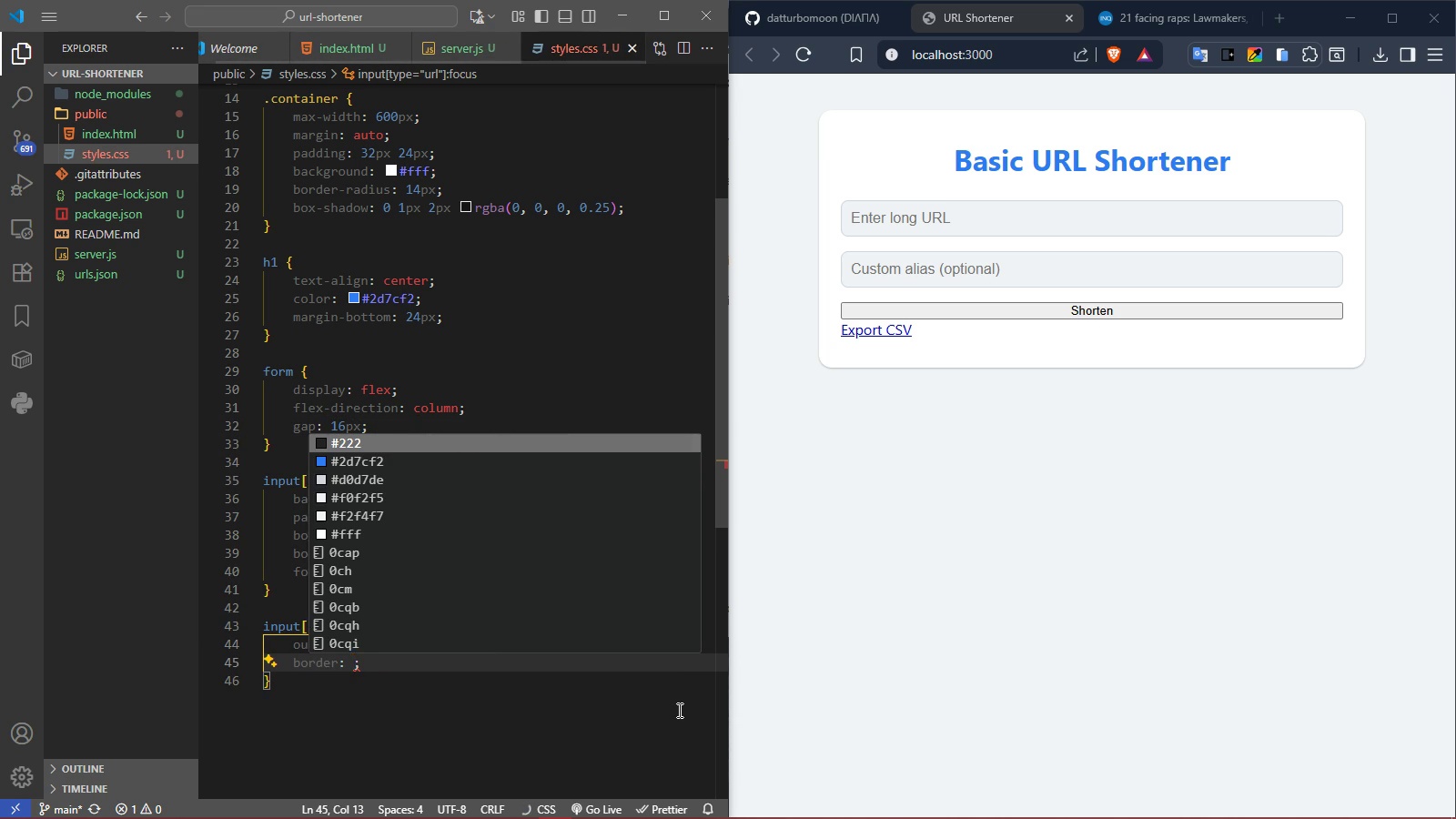 
type(1px solid )
key(Tab)
 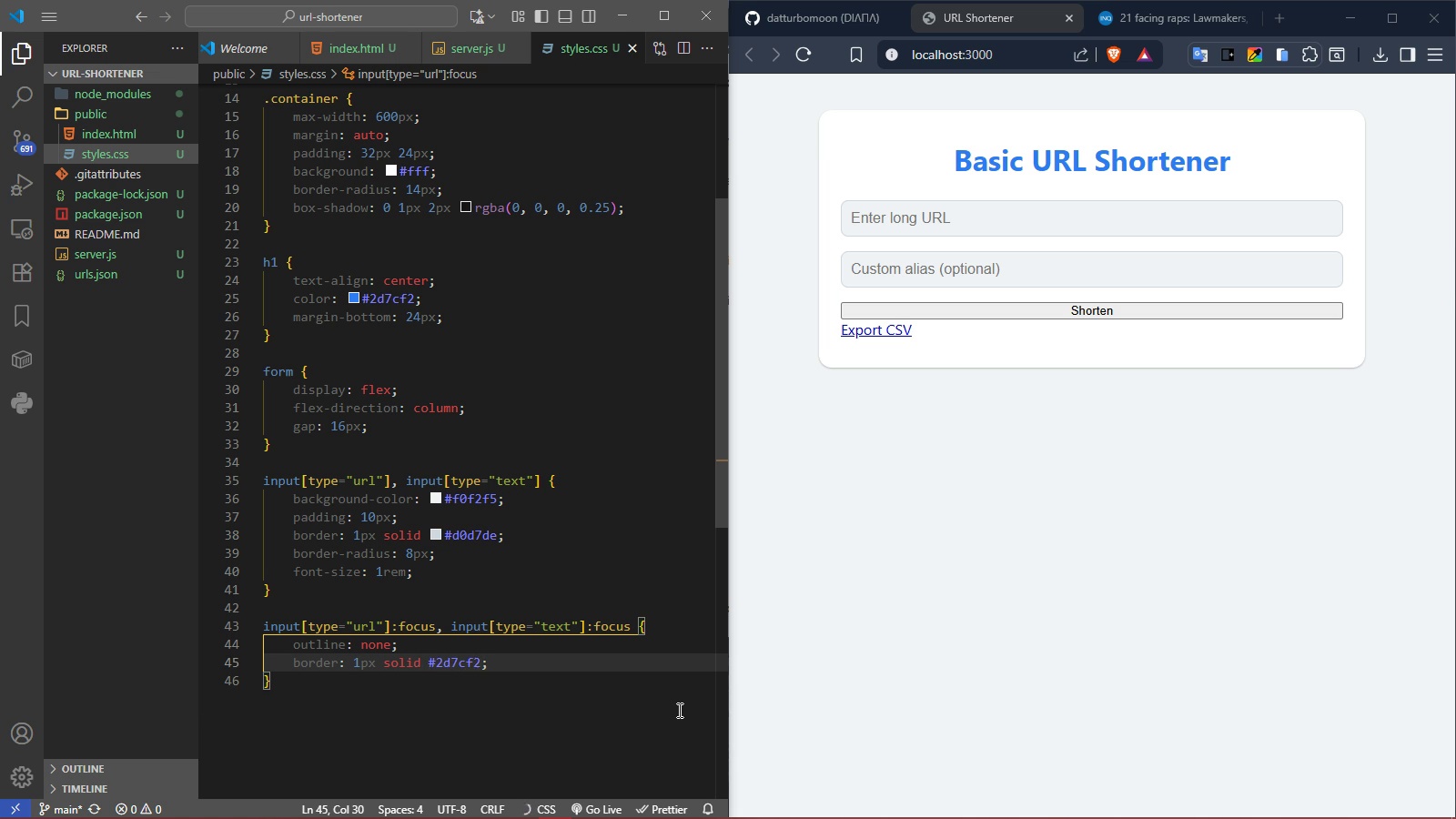 
key(ArrowRight)
 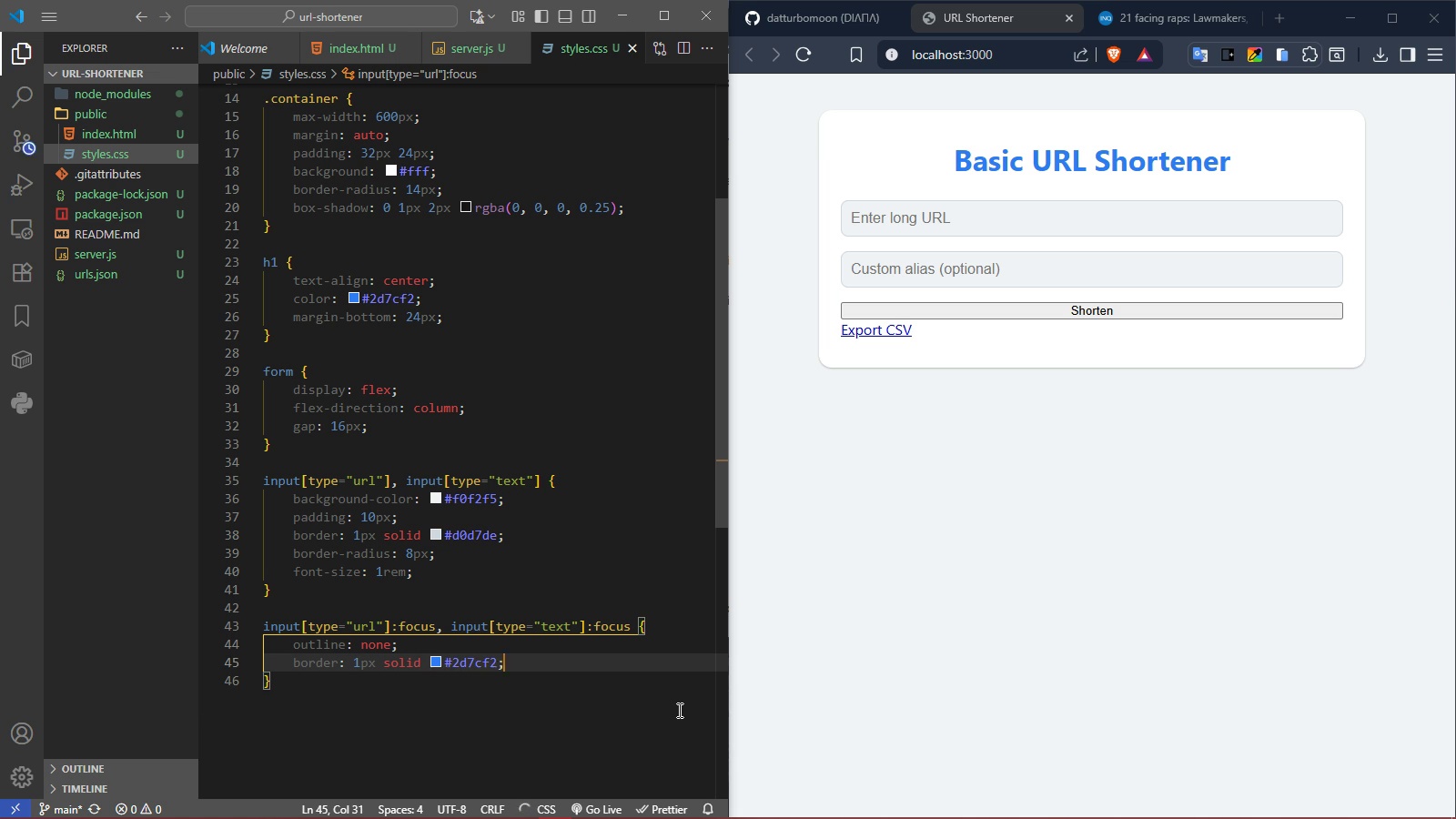 
key(Enter)
 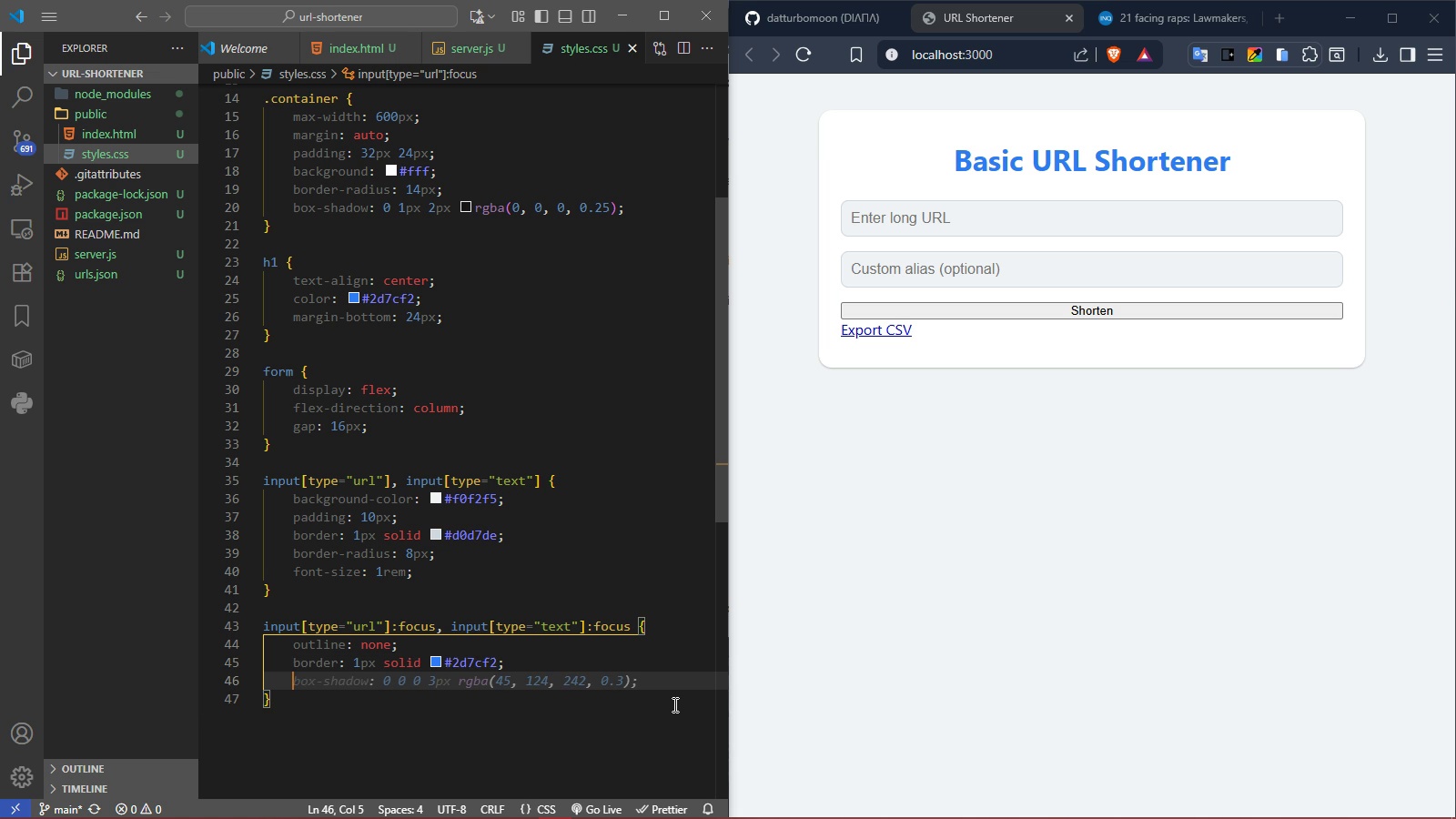 
type(boxshadow)
 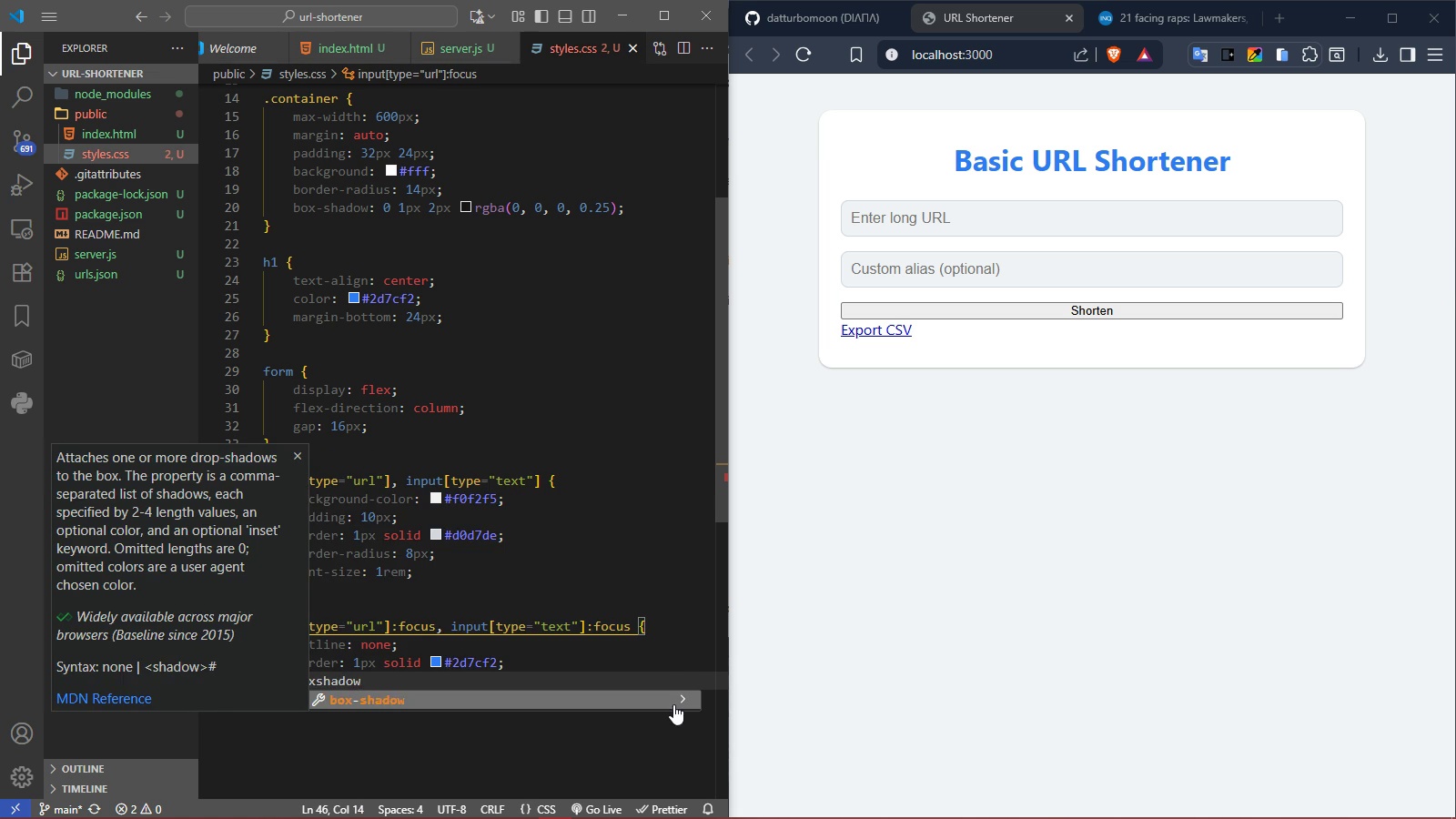 
key(Enter)
 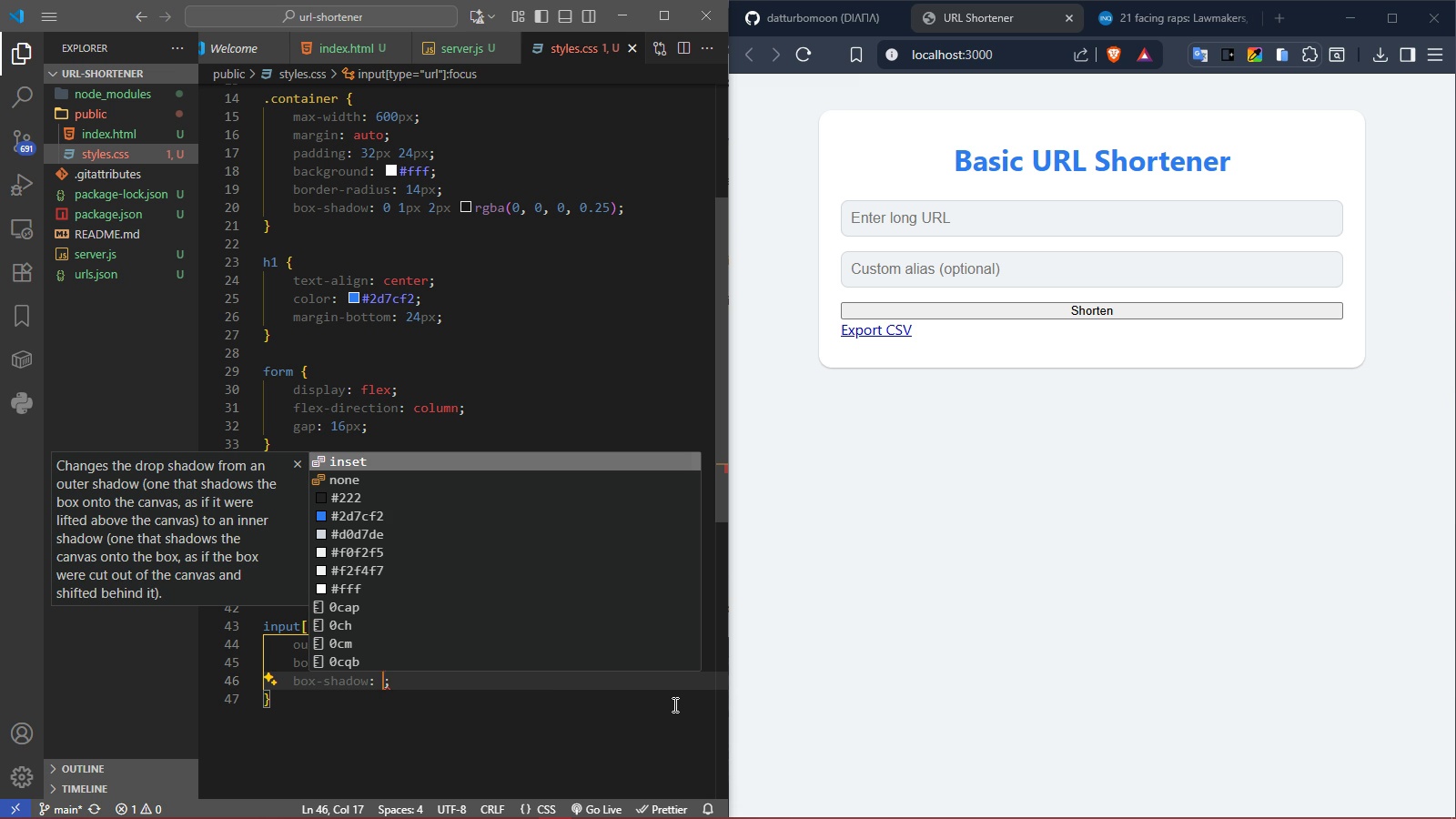 
type(0 0 0 3px rgba()